 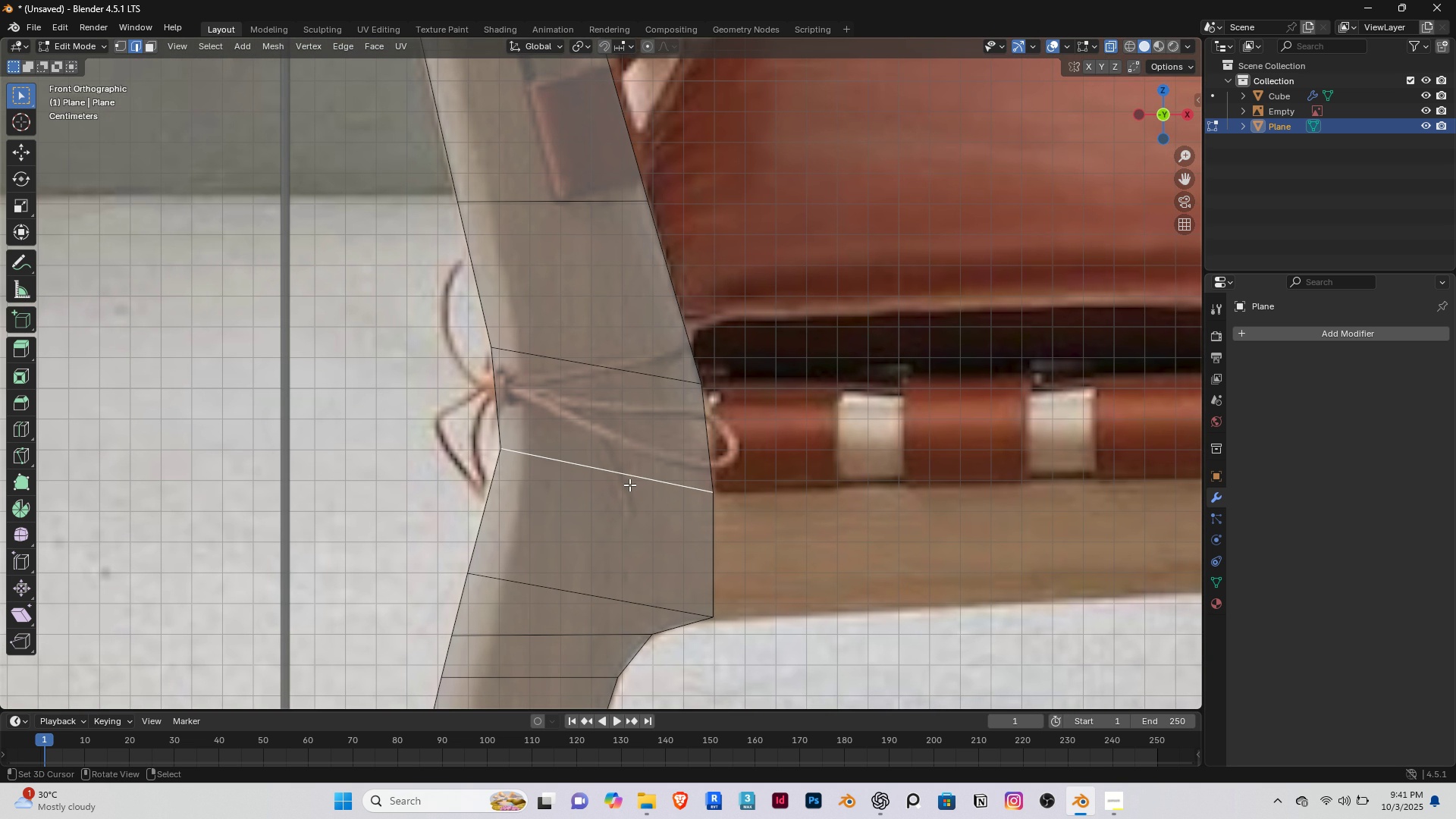 
key(R)
 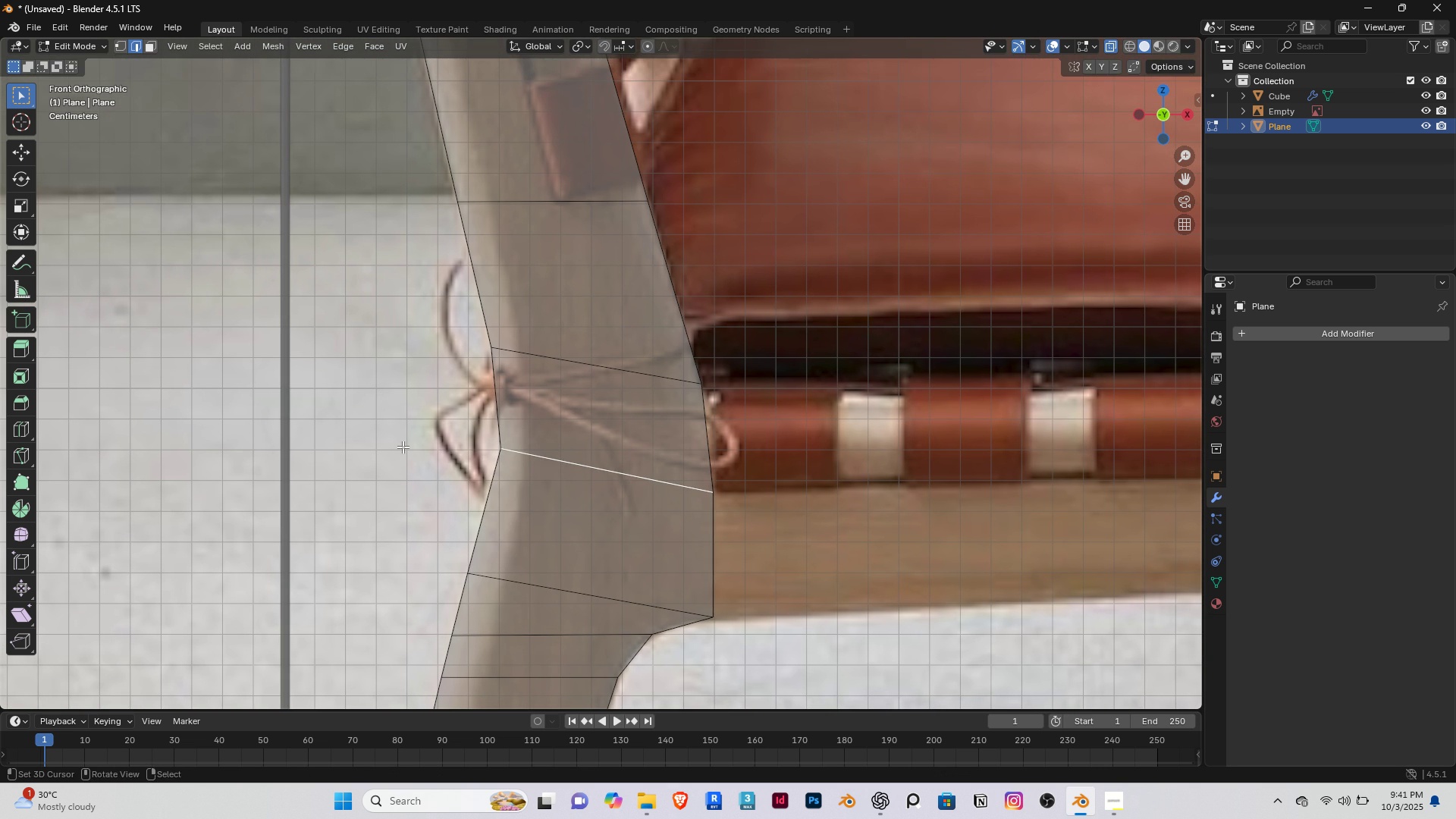 
key(R)
 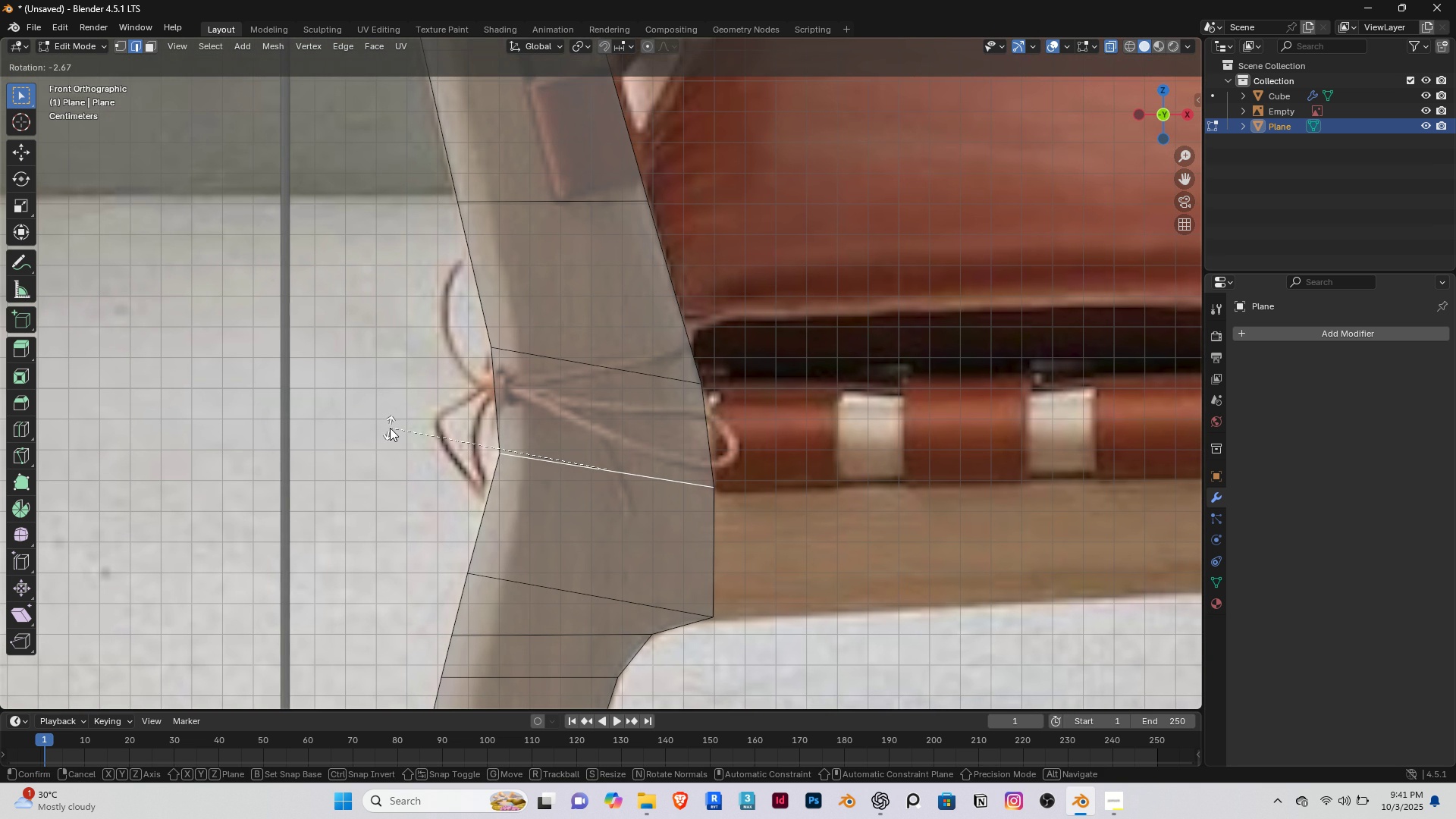 
left_click([390, 428])
 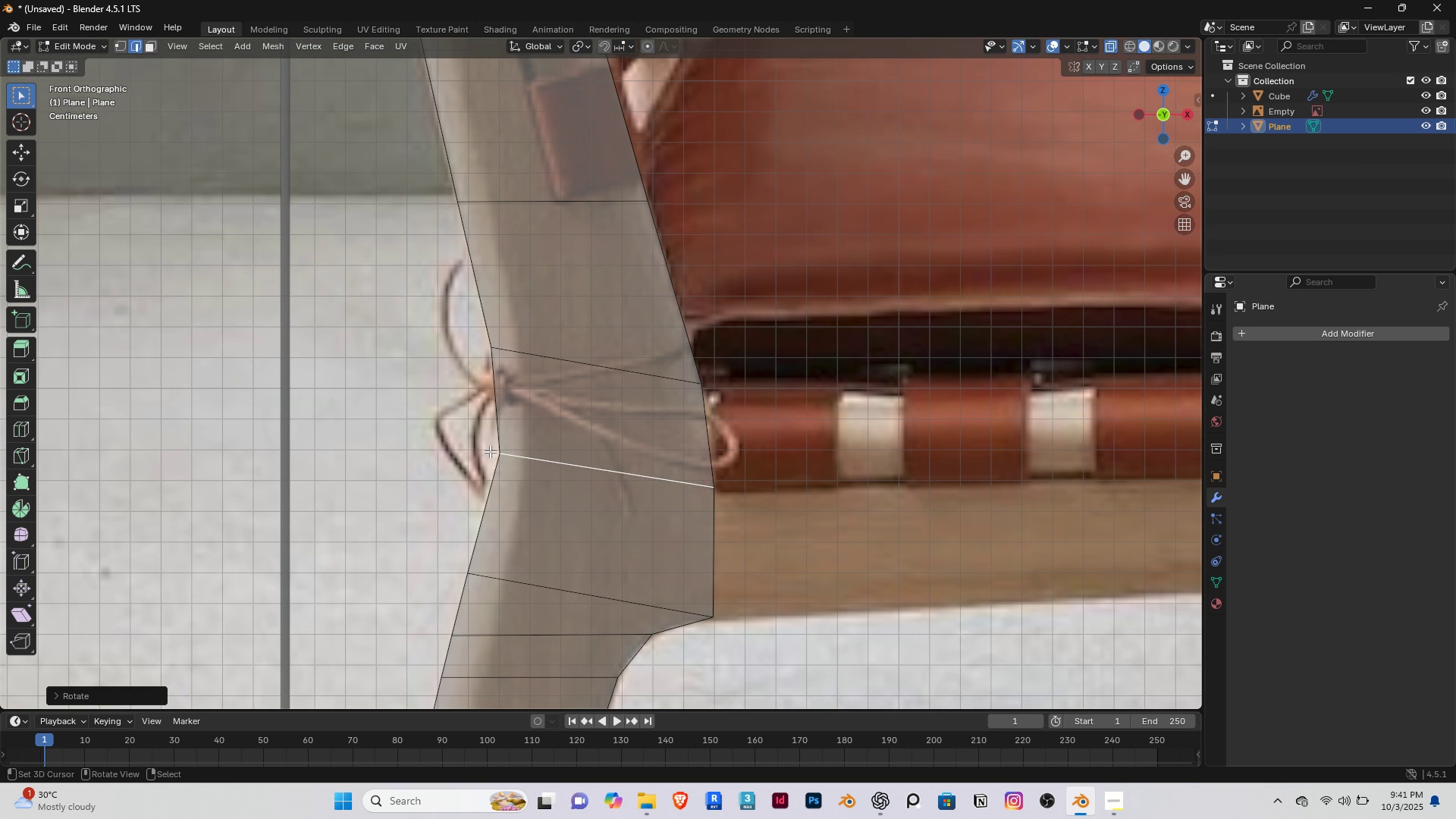 
key(1)
 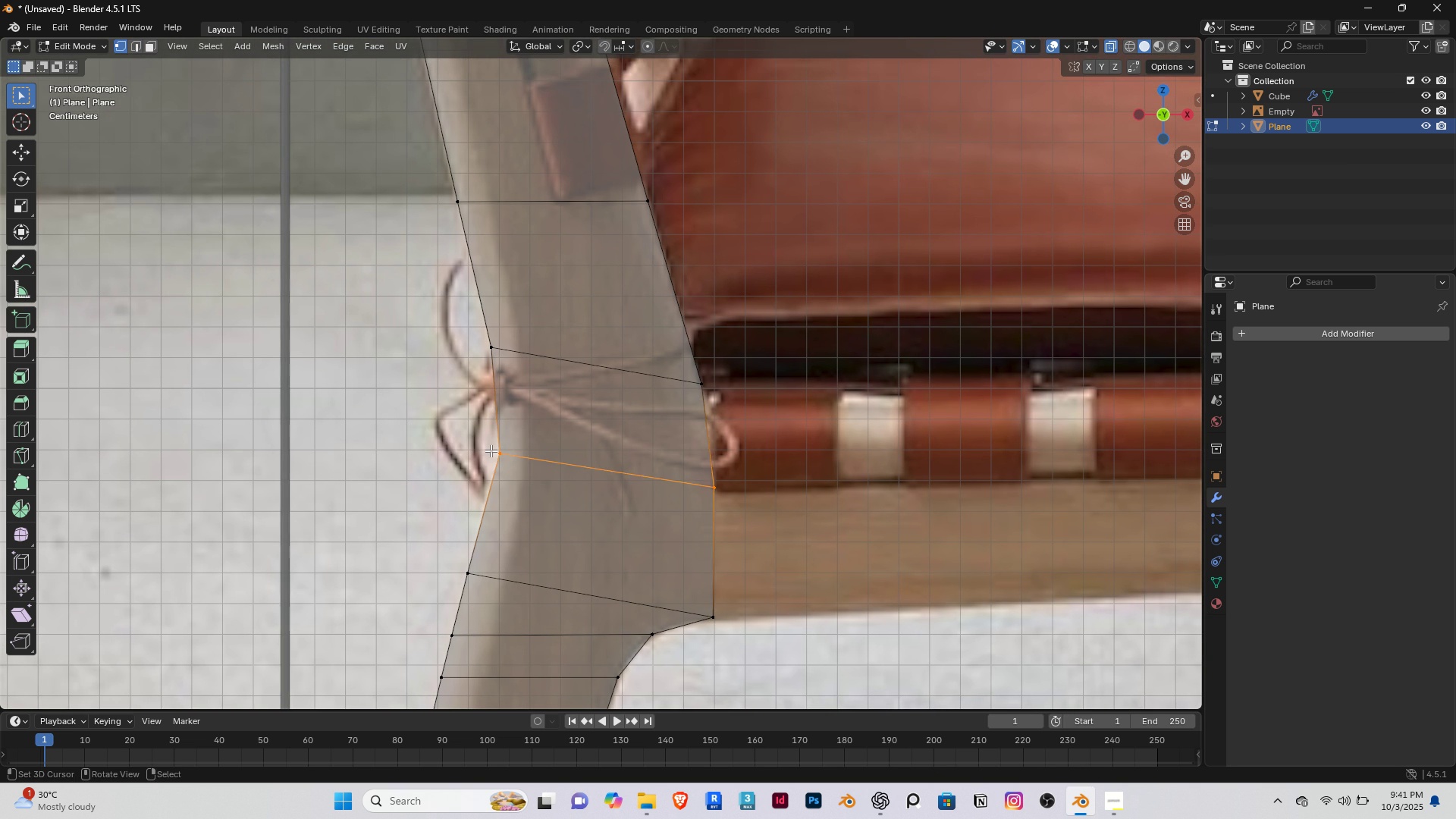 
right_click([491, 450])
 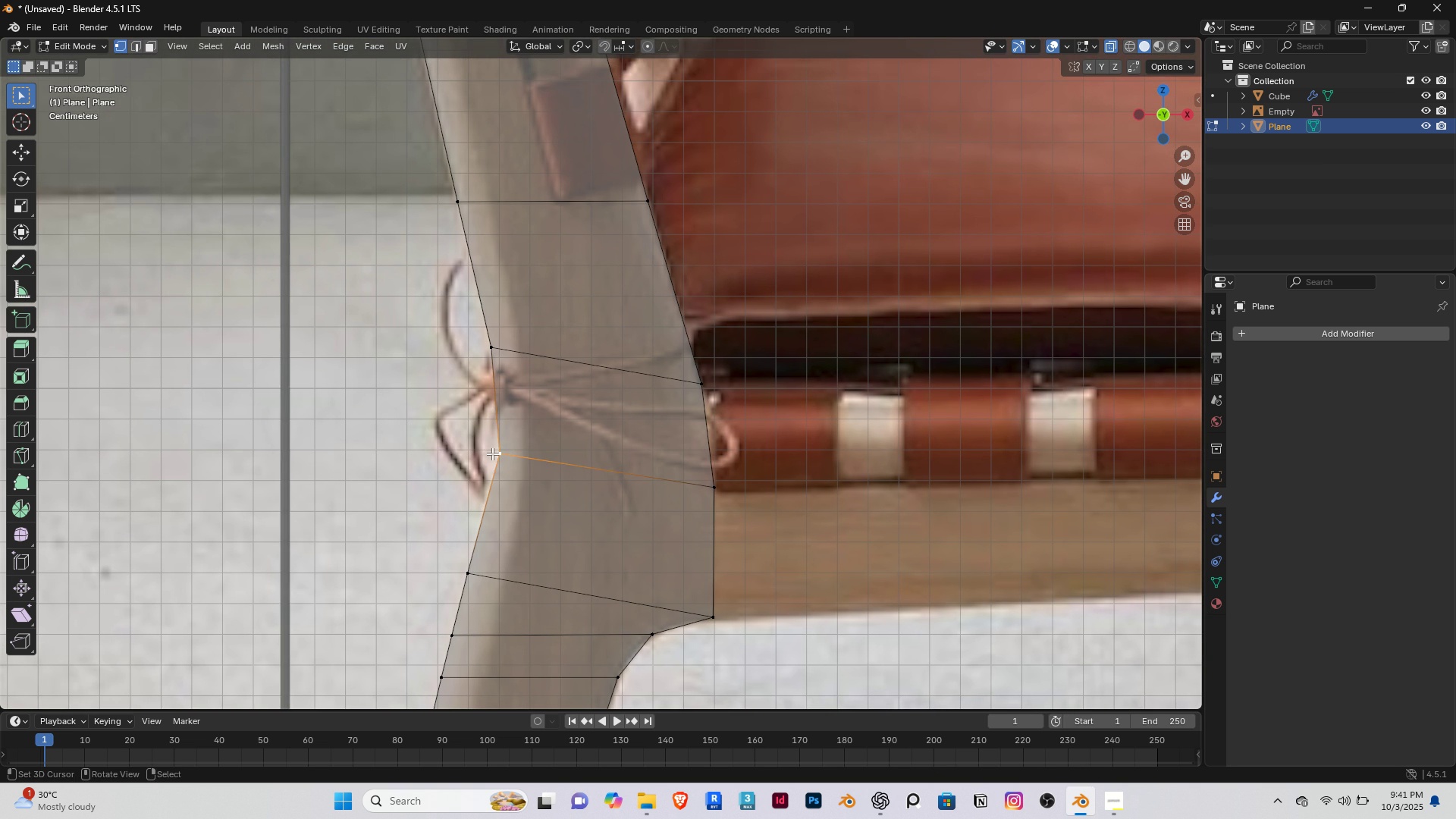 
key(G)
 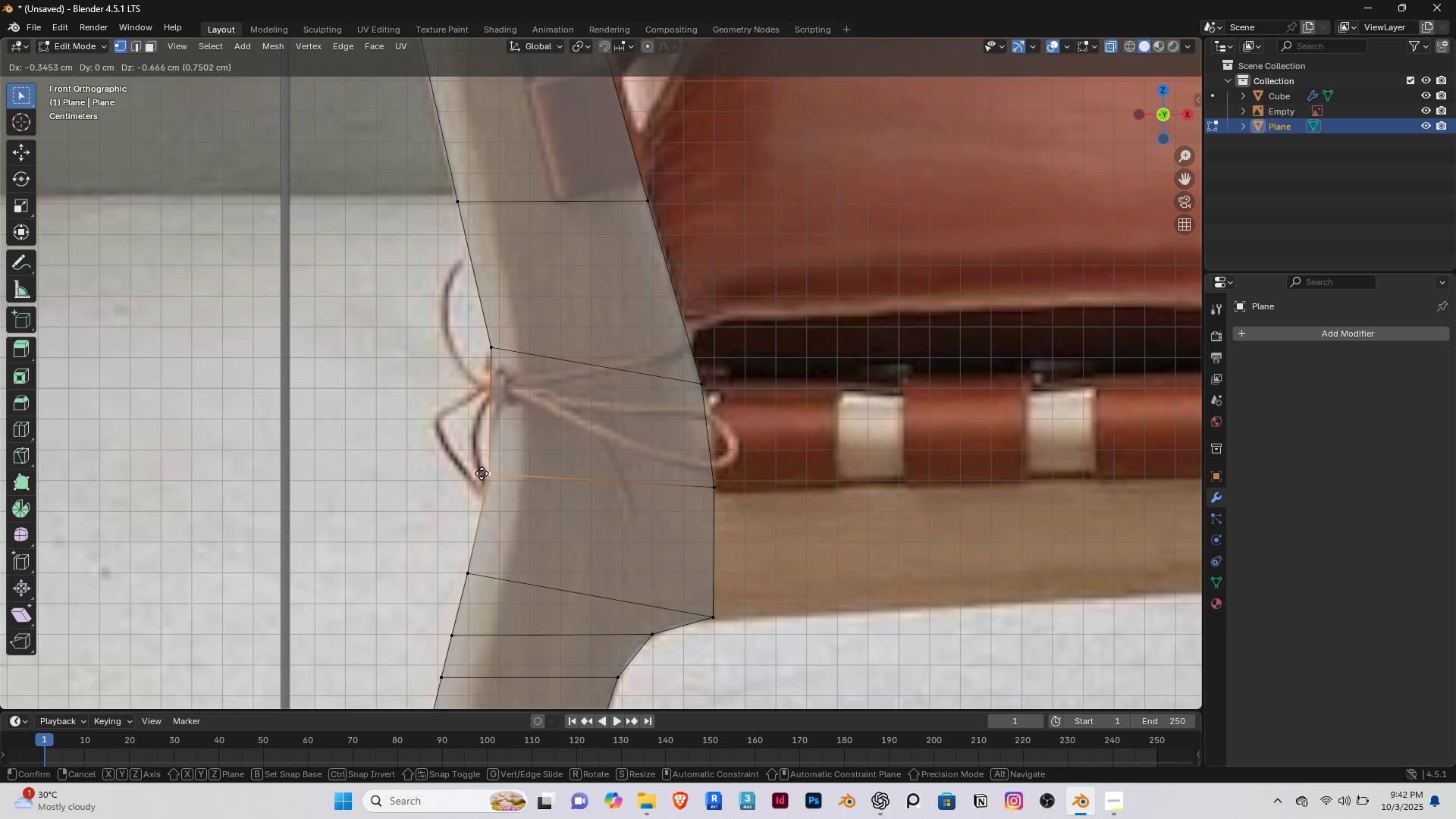 
wait(5.3)
 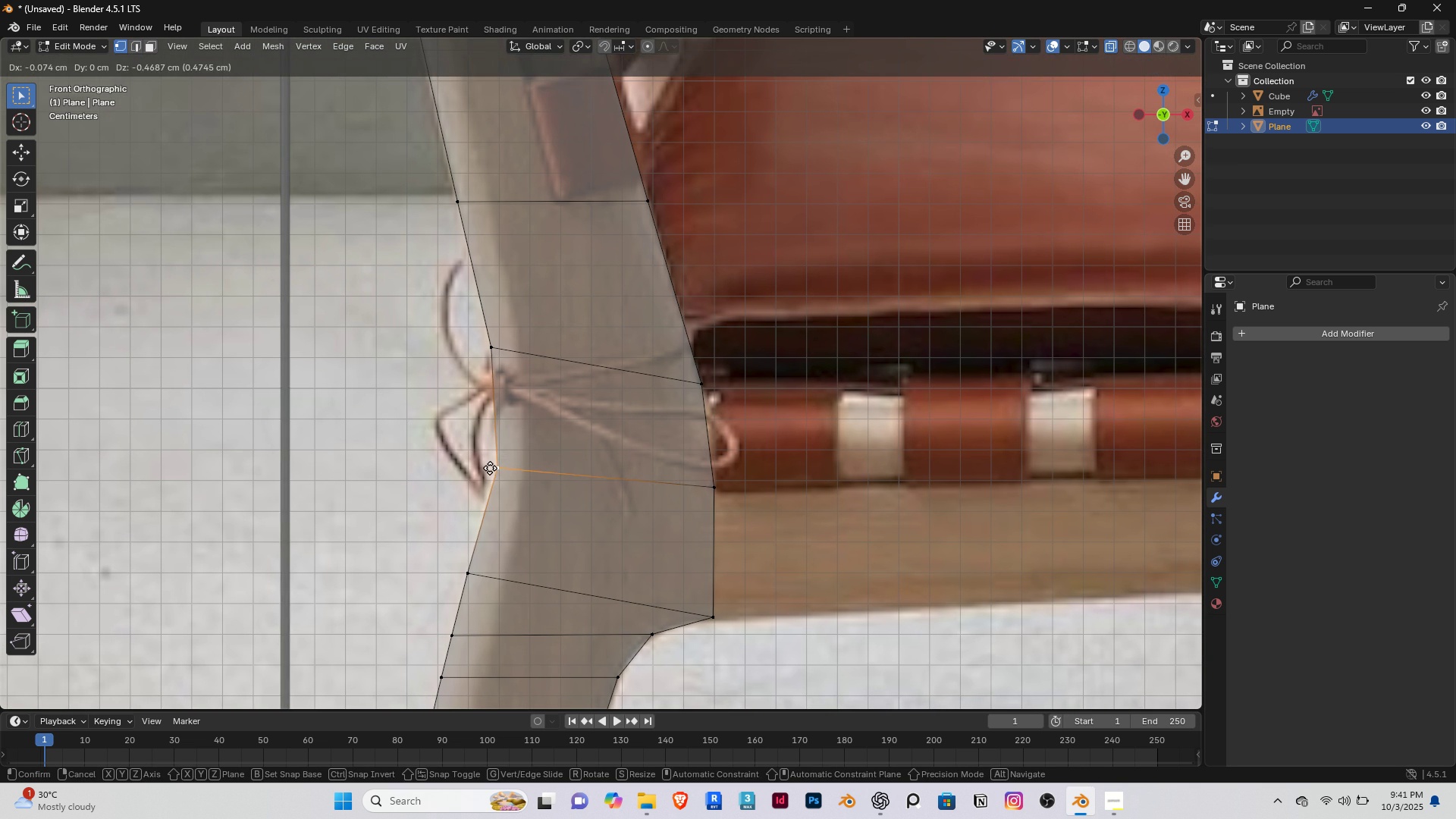 
left_click([483, 472])
 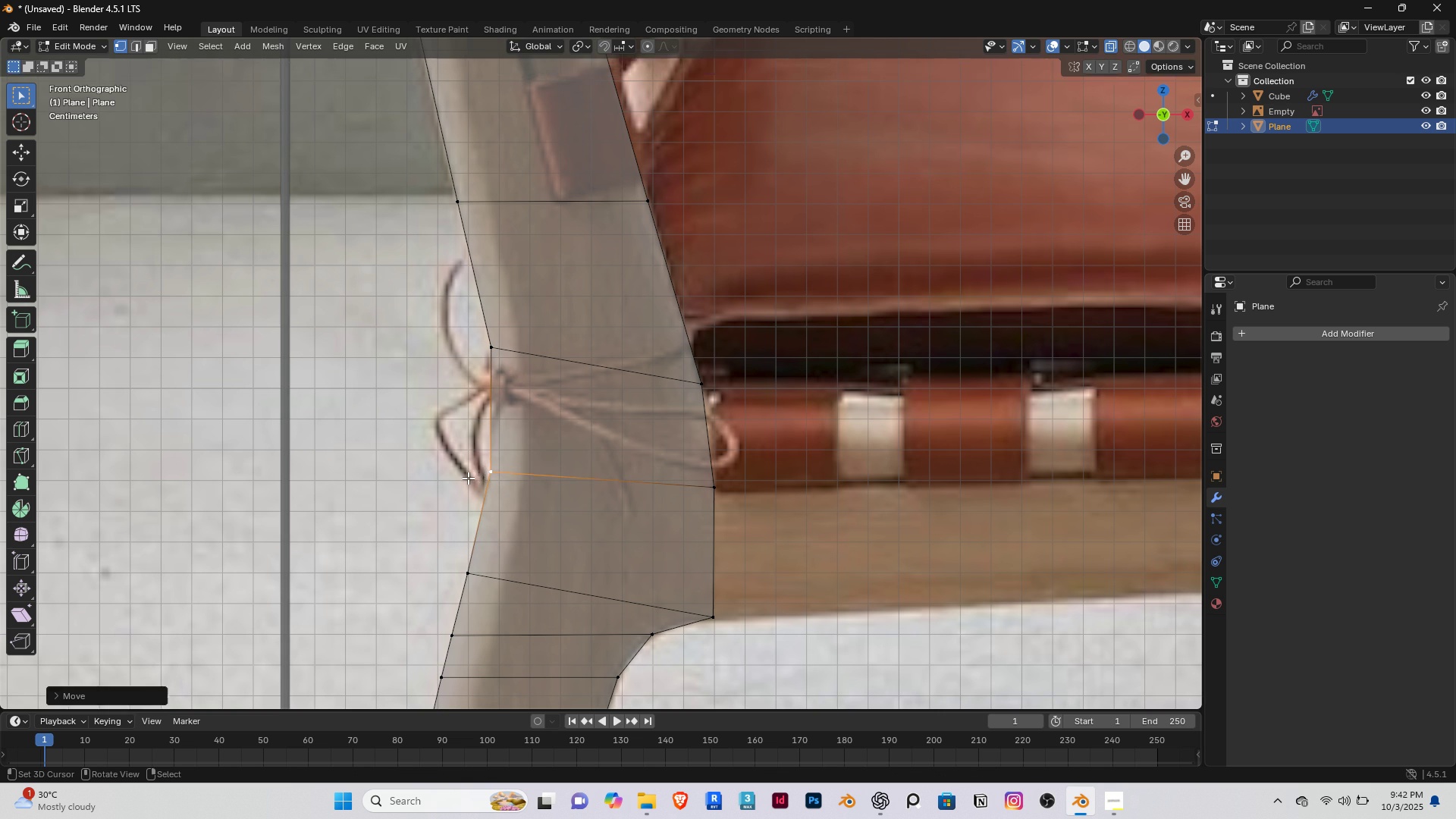 
scroll: coordinate [468, 482], scroll_direction: down, amount: 5.0
 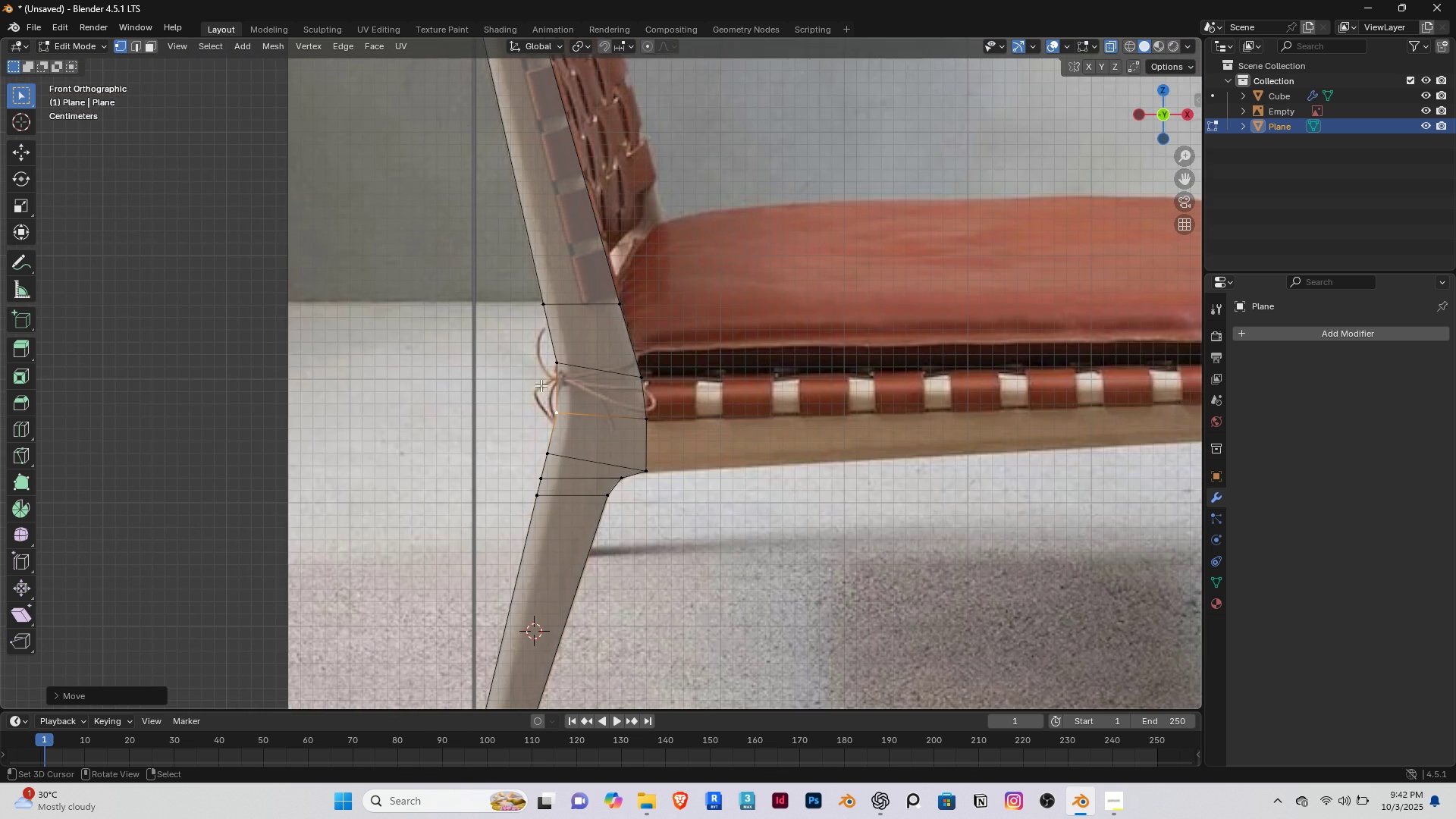 
scroll: coordinate [562, 361], scroll_direction: up, amount: 4.0
 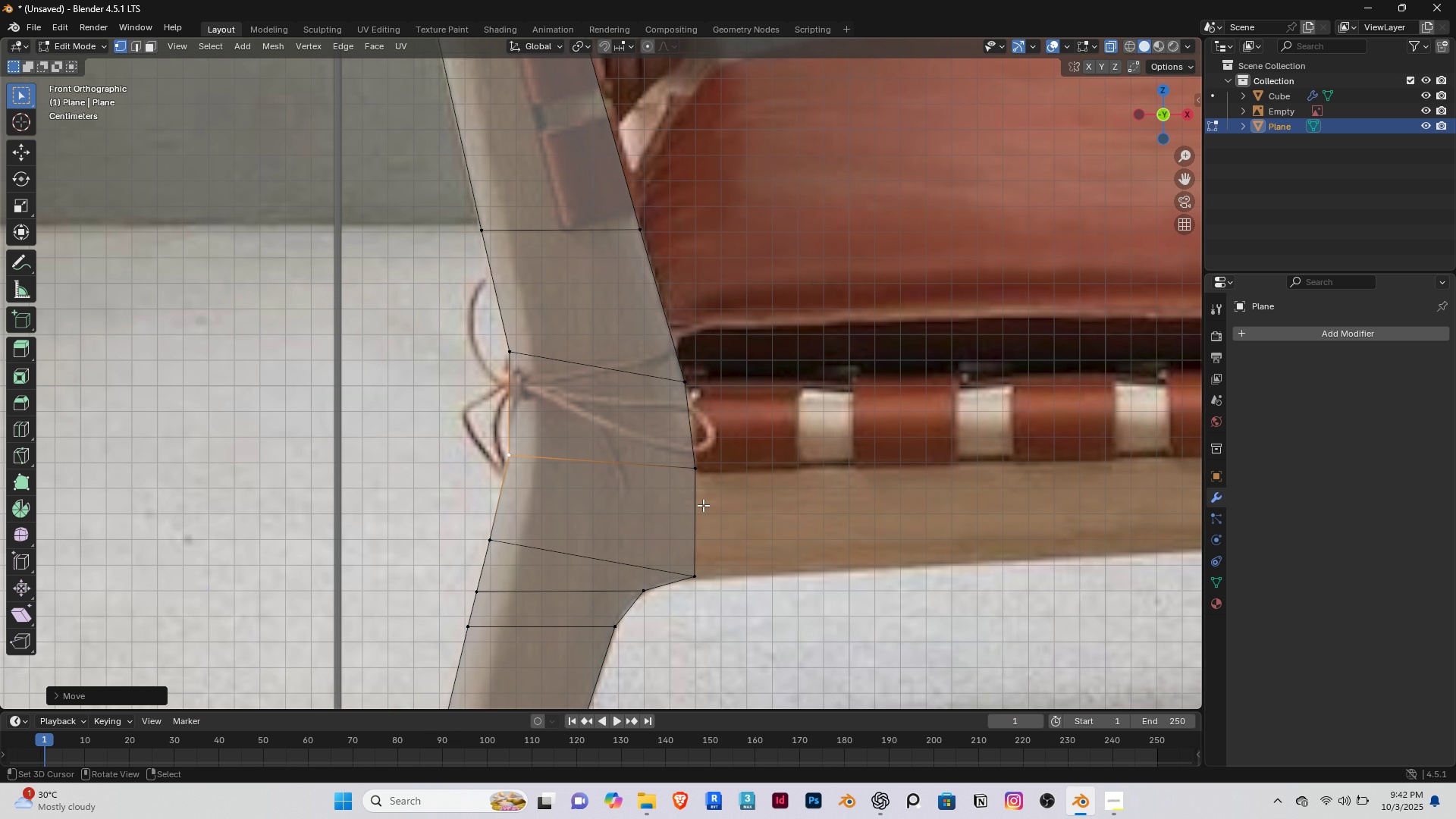 
wait(9.87)
 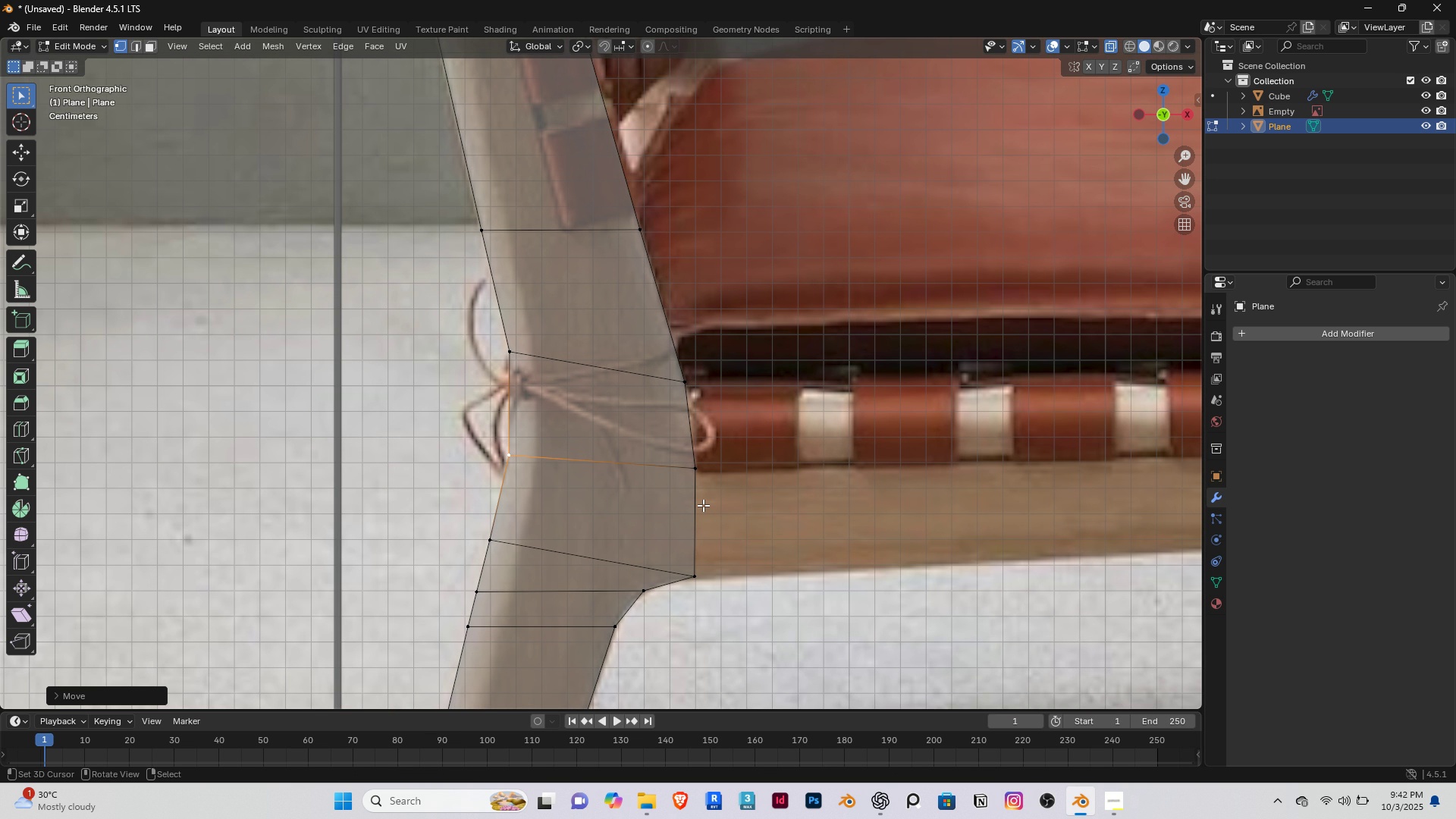 
key(3)
 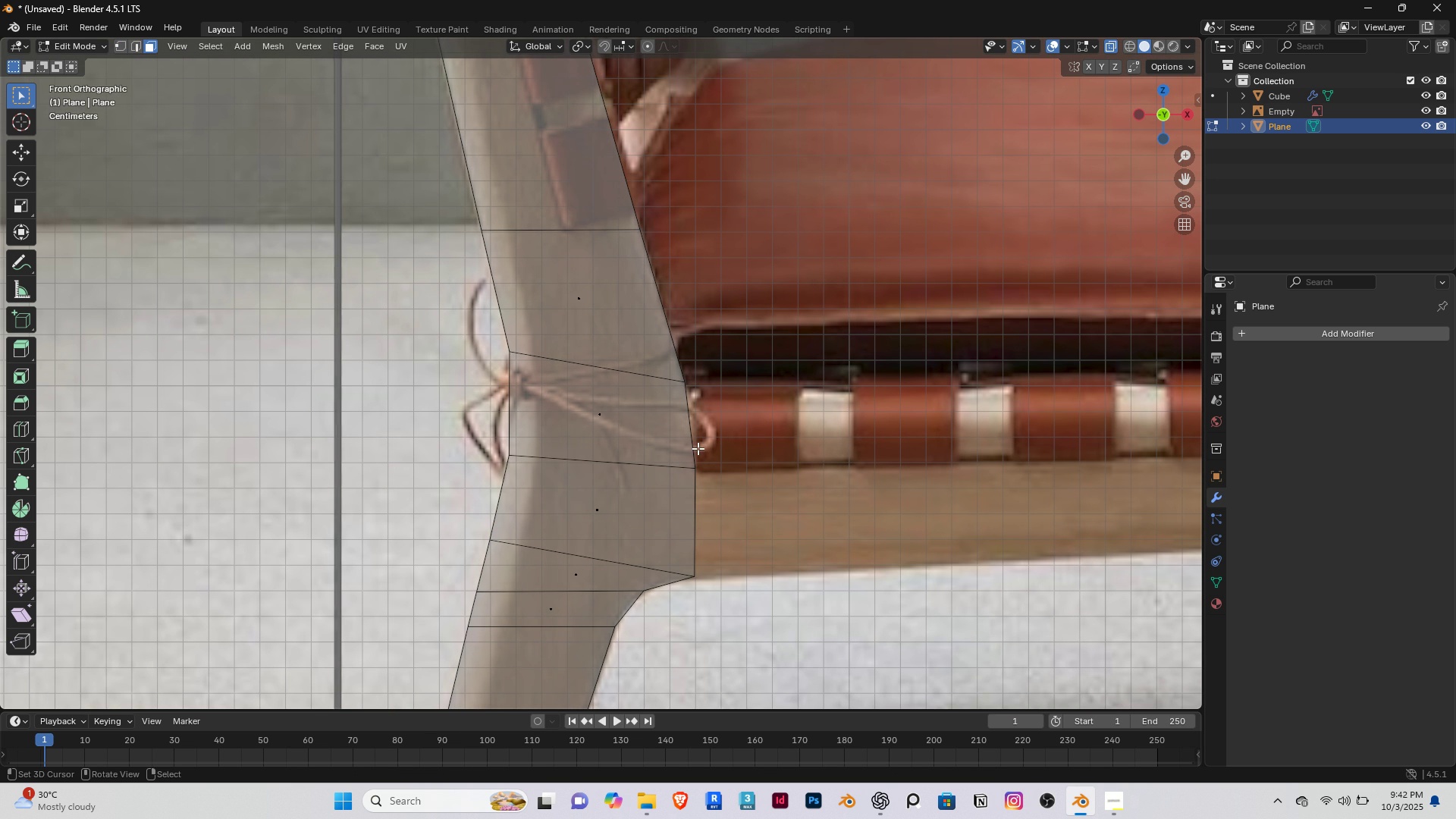 
right_click([698, 448])
 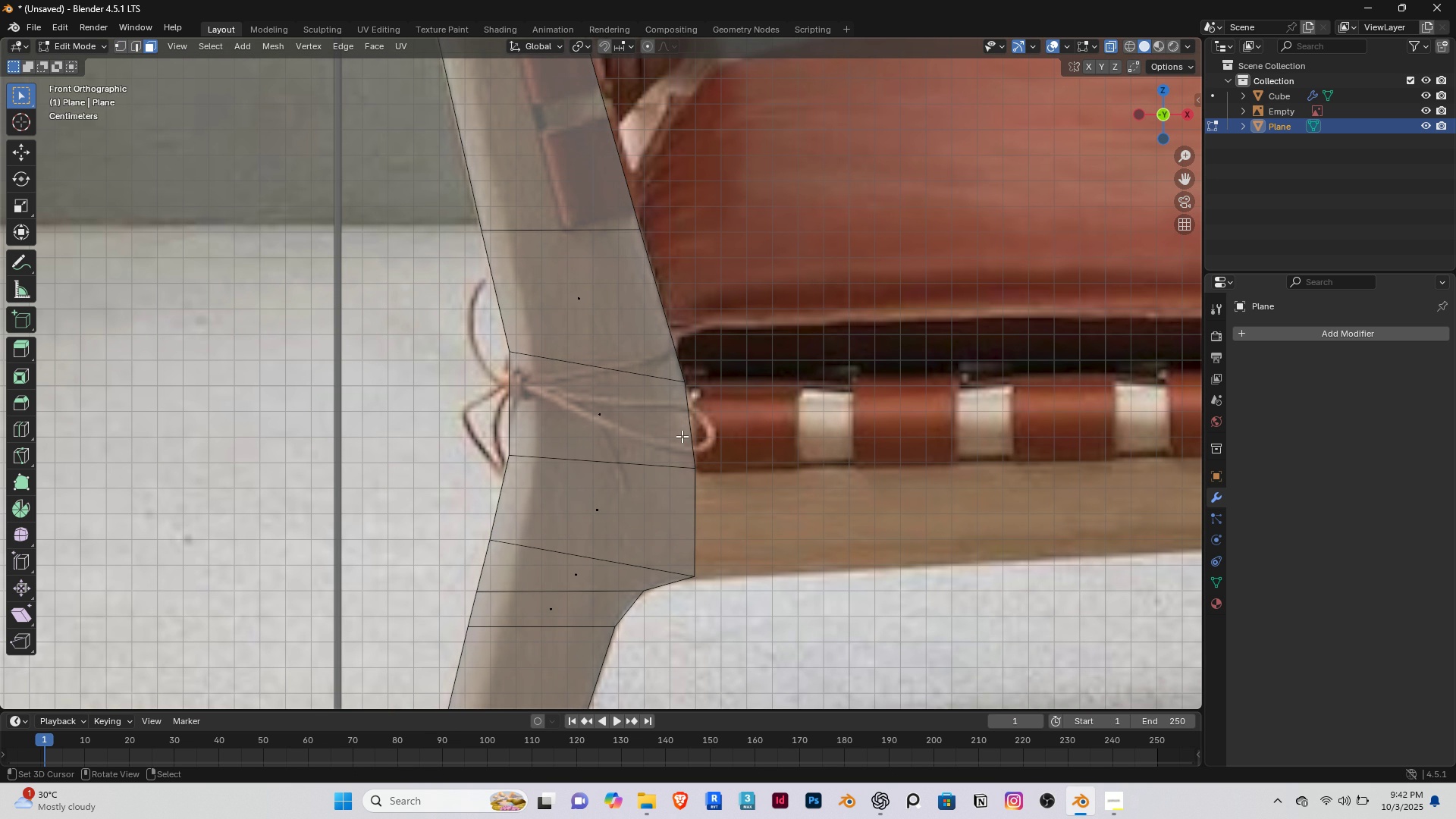 
key(2)
 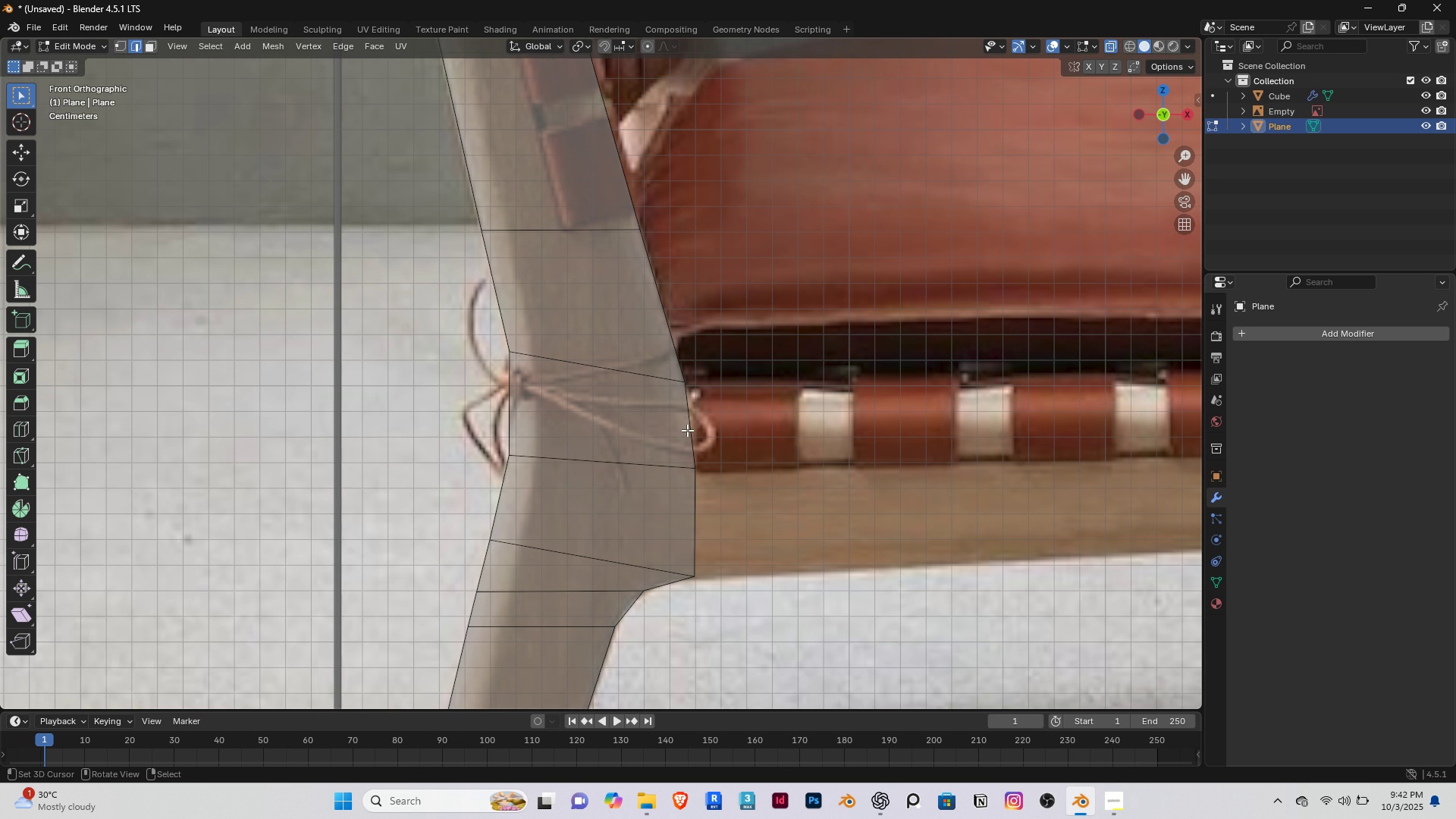 
right_click([687, 430])